 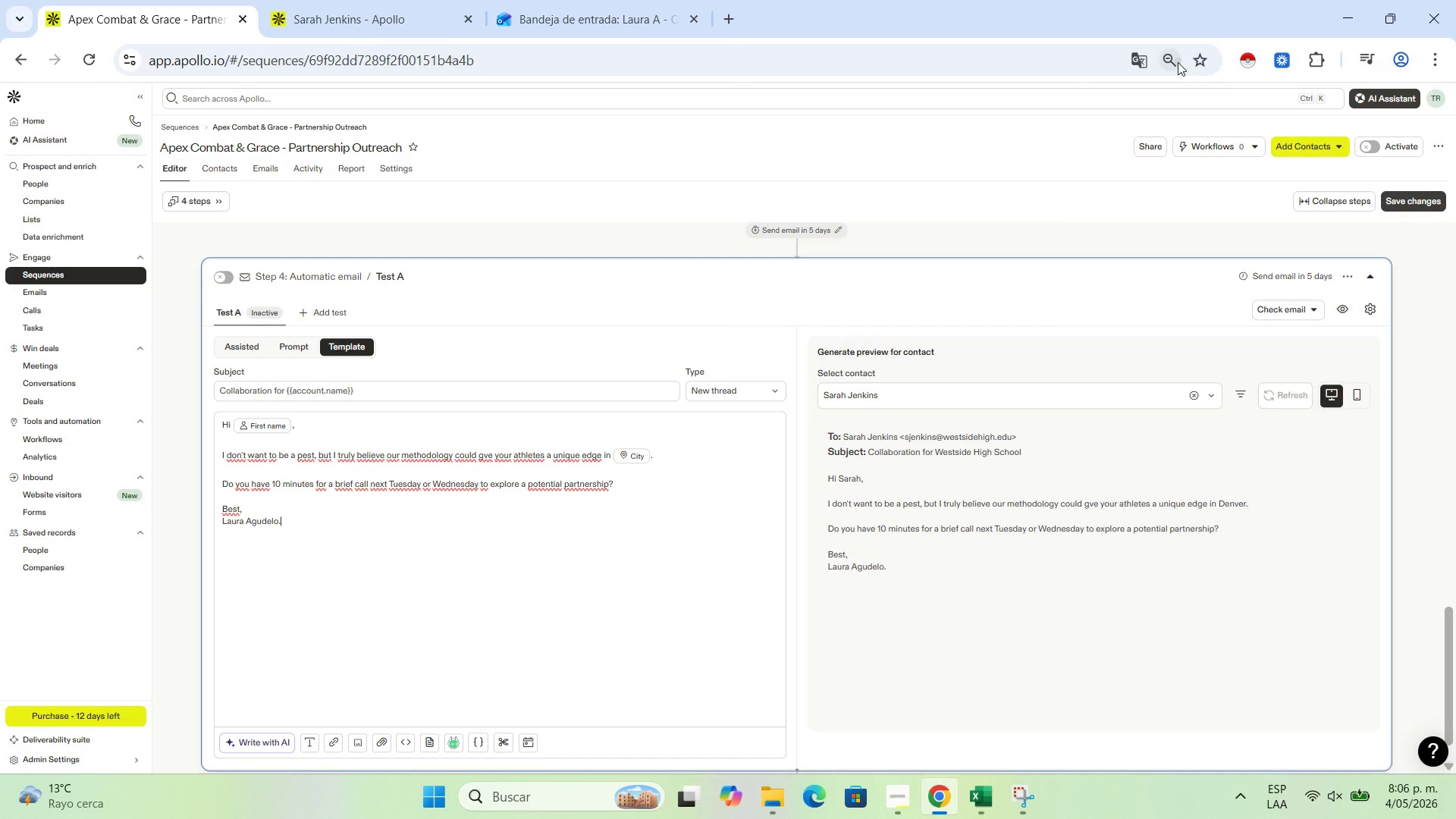 
left_click([1446, 297])
 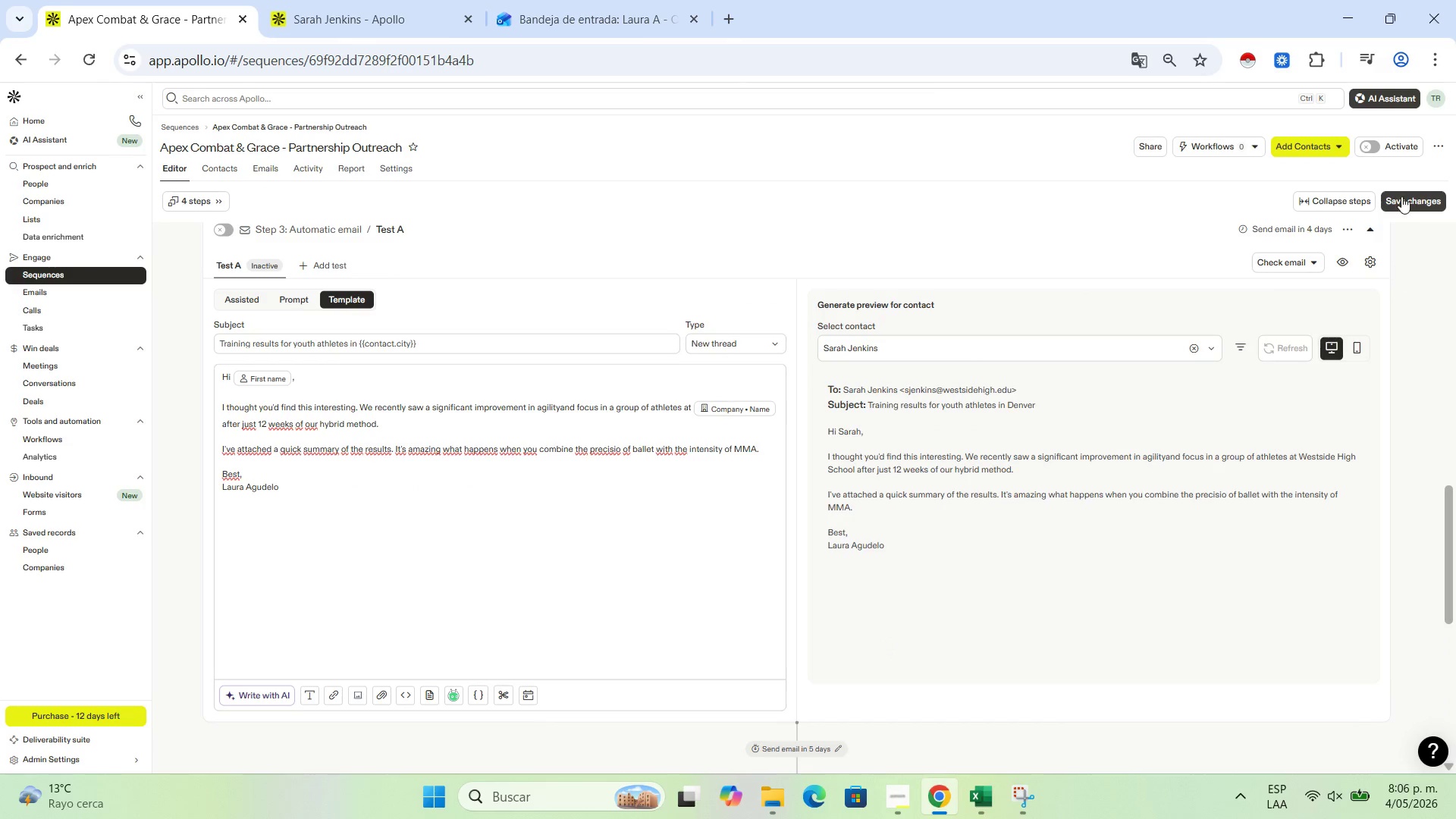 
left_click([1401, 200])
 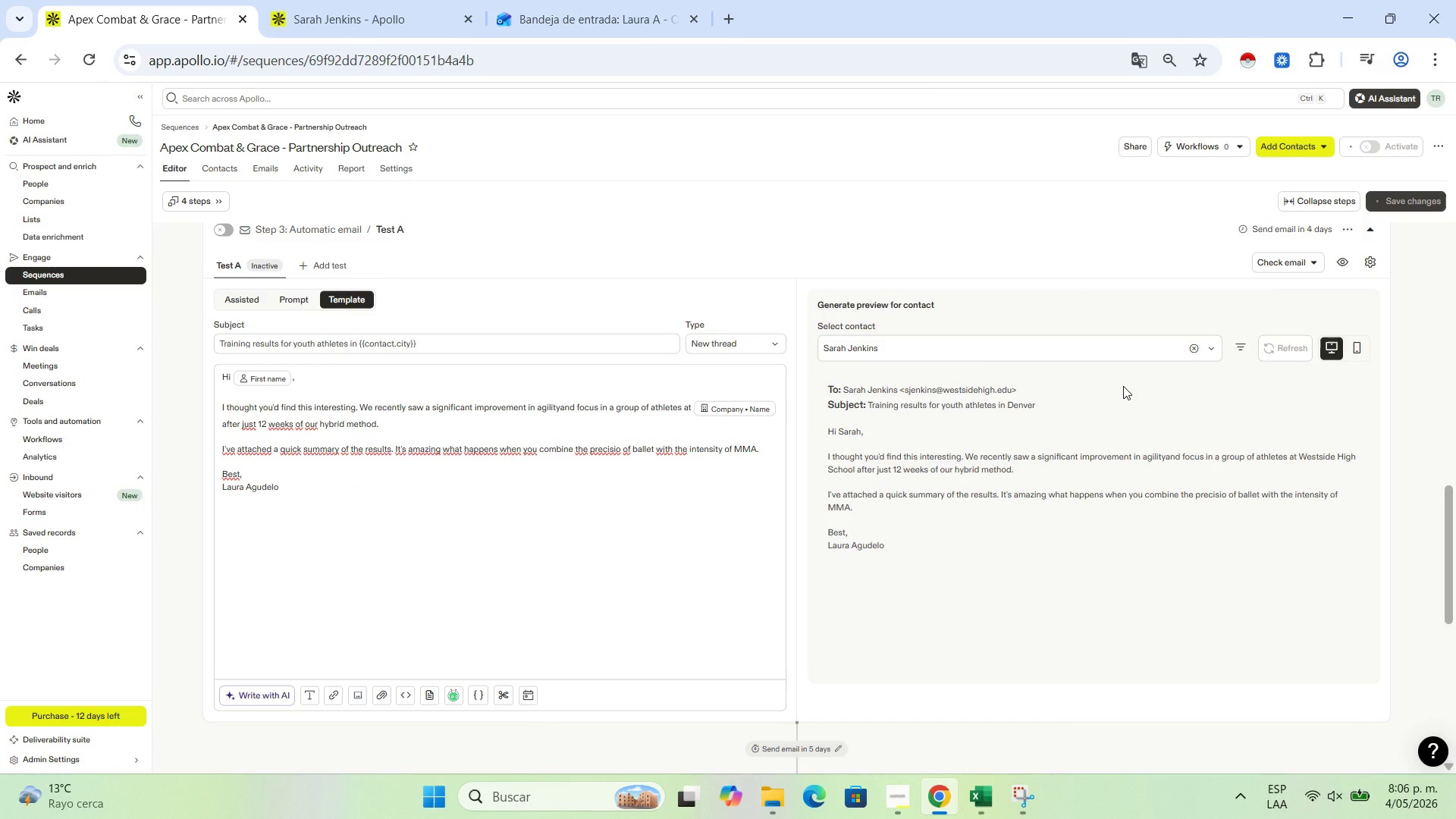 
wait(5.73)
 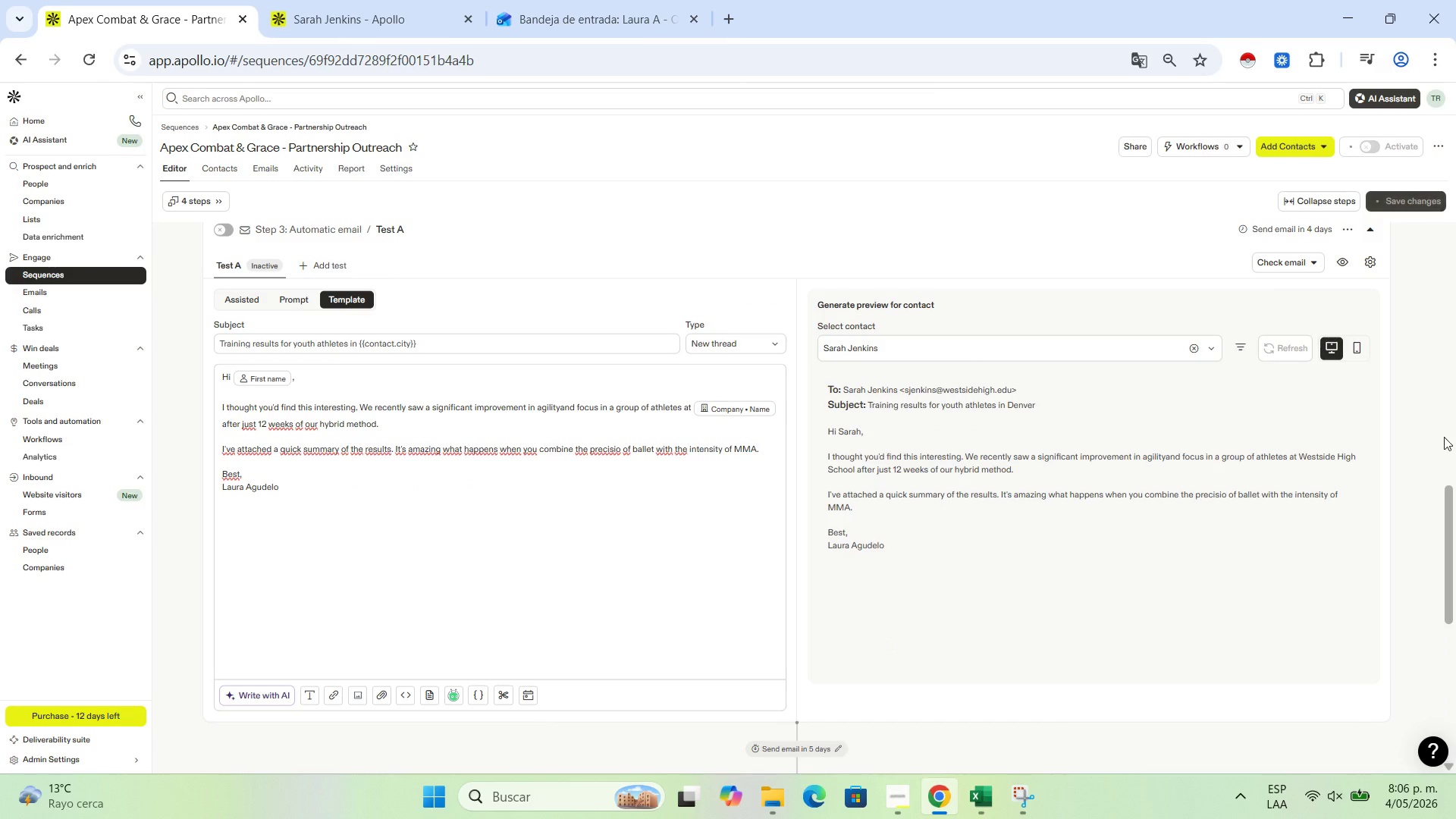 
scroll: coordinate [1196, 358], scroll_direction: up, amount: 1.0
 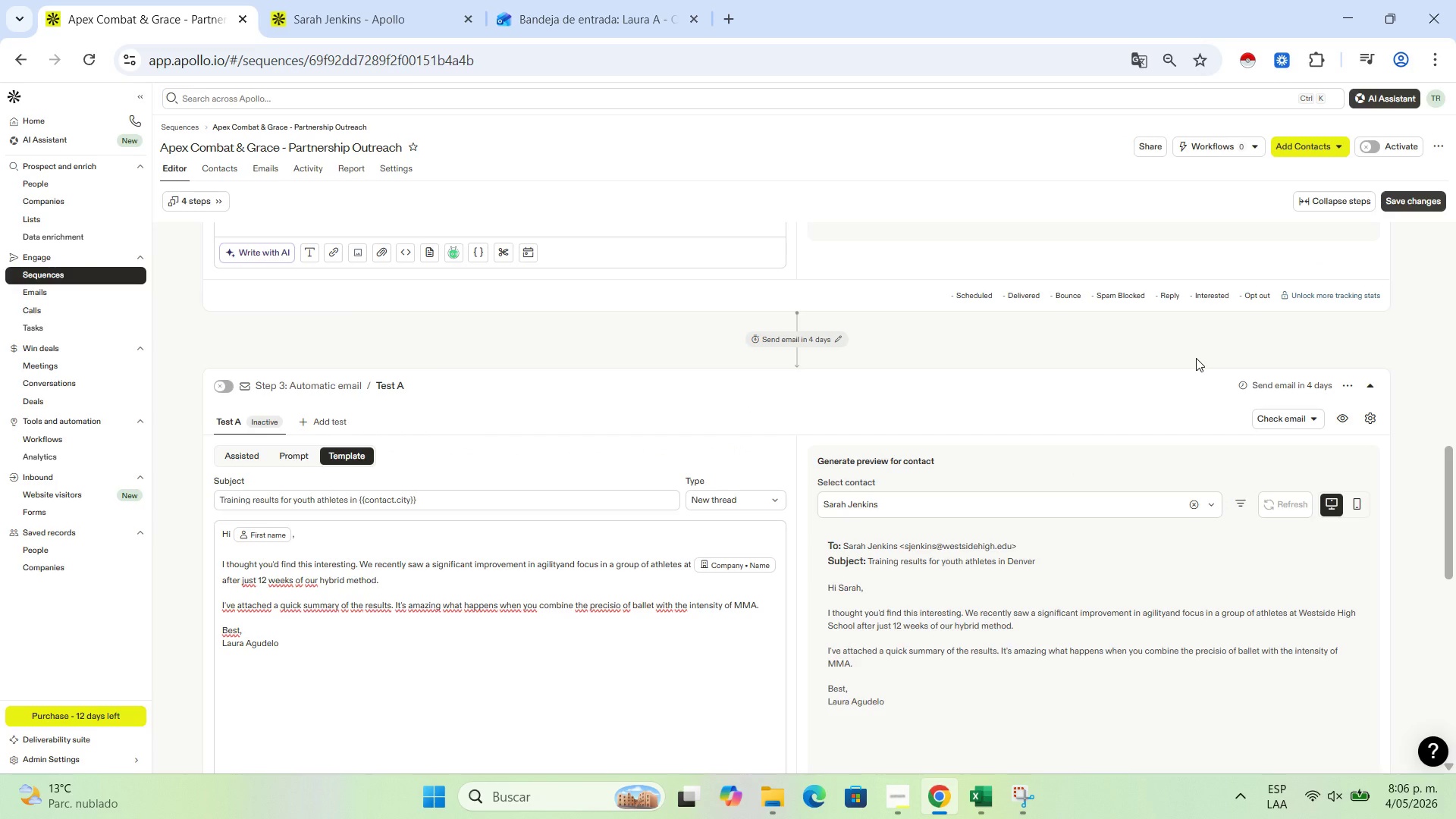 
wait(6.38)
 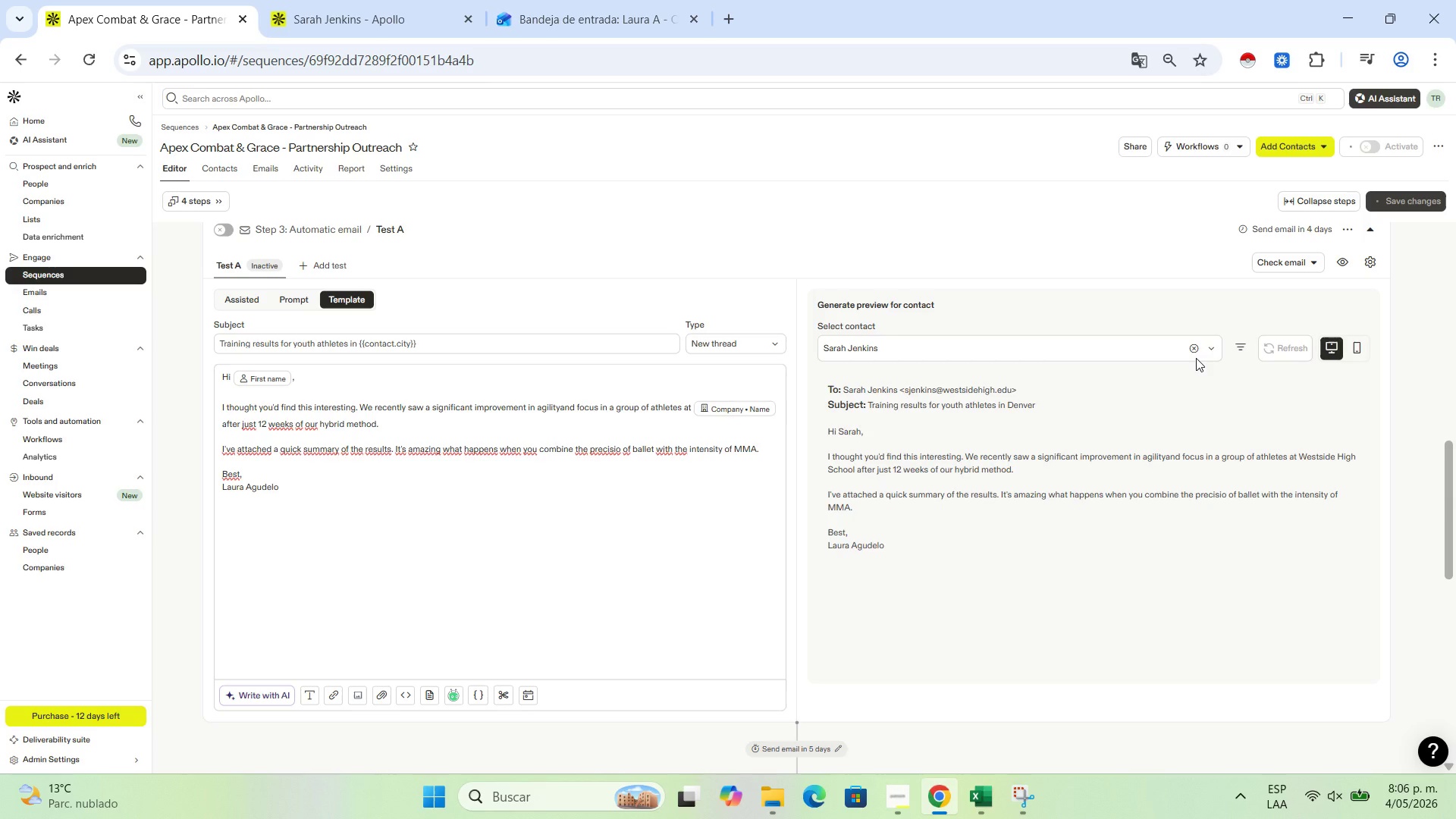 
scroll: coordinate [1150, 438], scroll_direction: up, amount: 9.0
 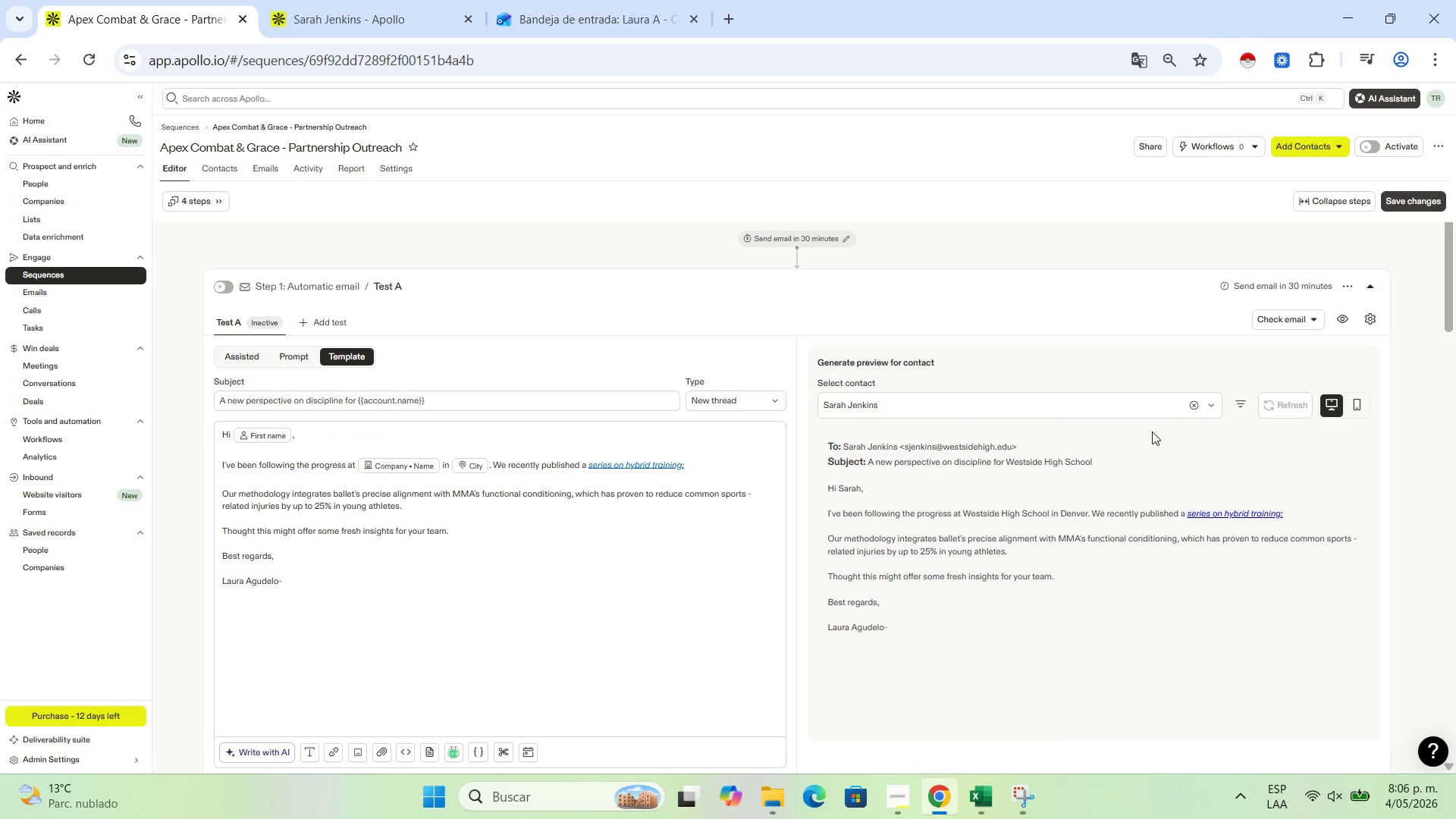 
mouse_move([1037, 402])
 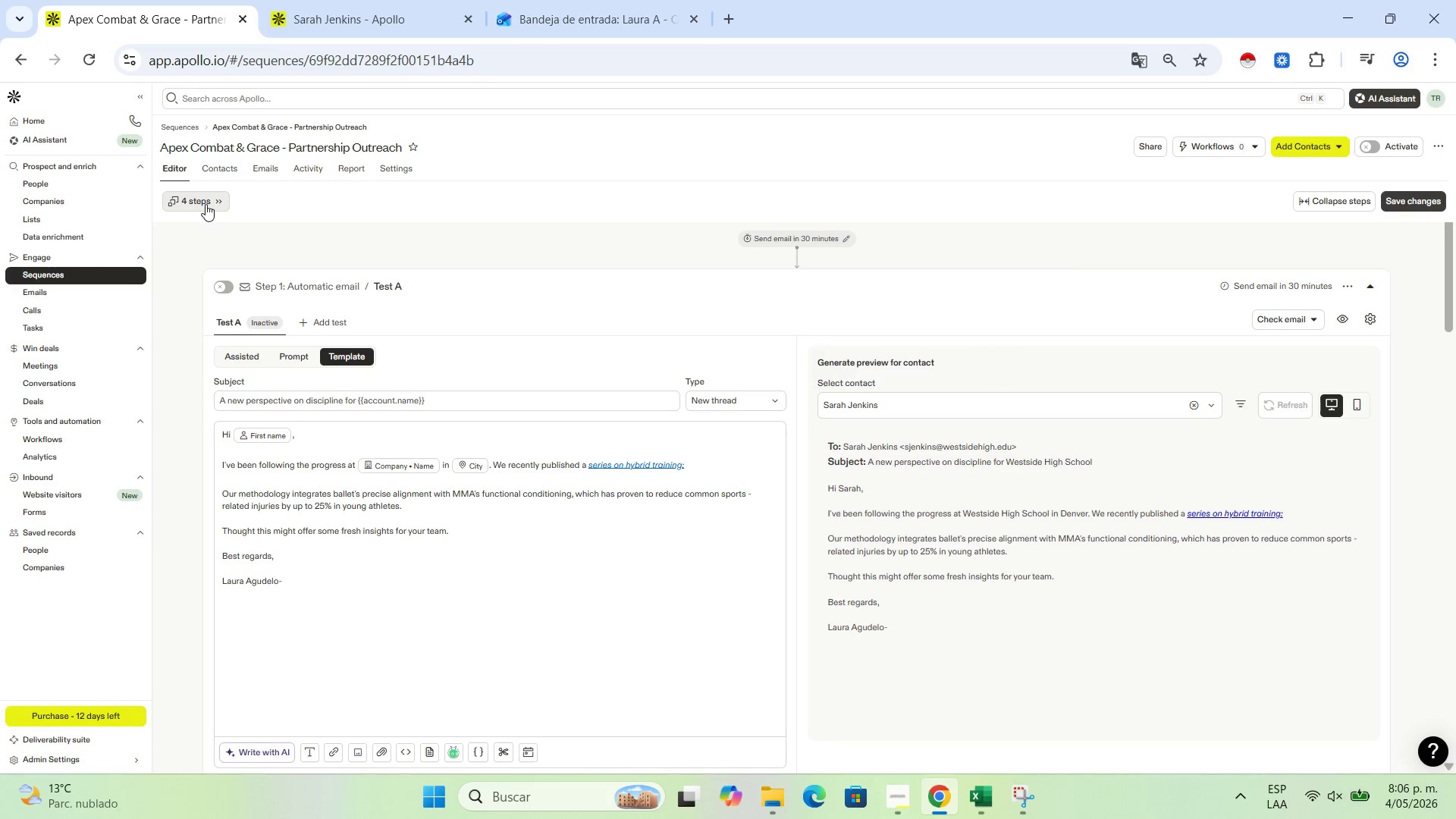 
left_click([206, 204])
 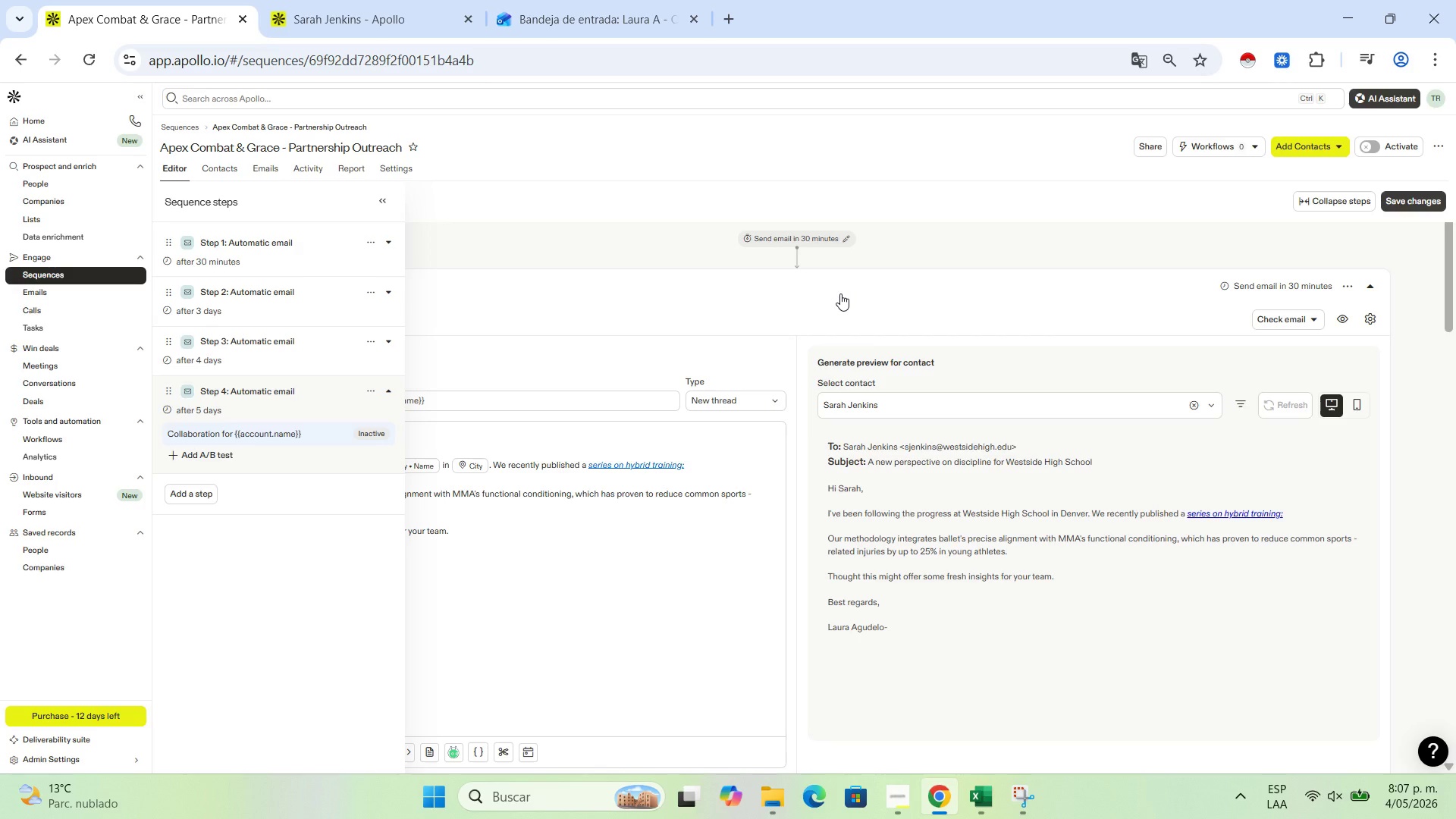 
wait(25.58)
 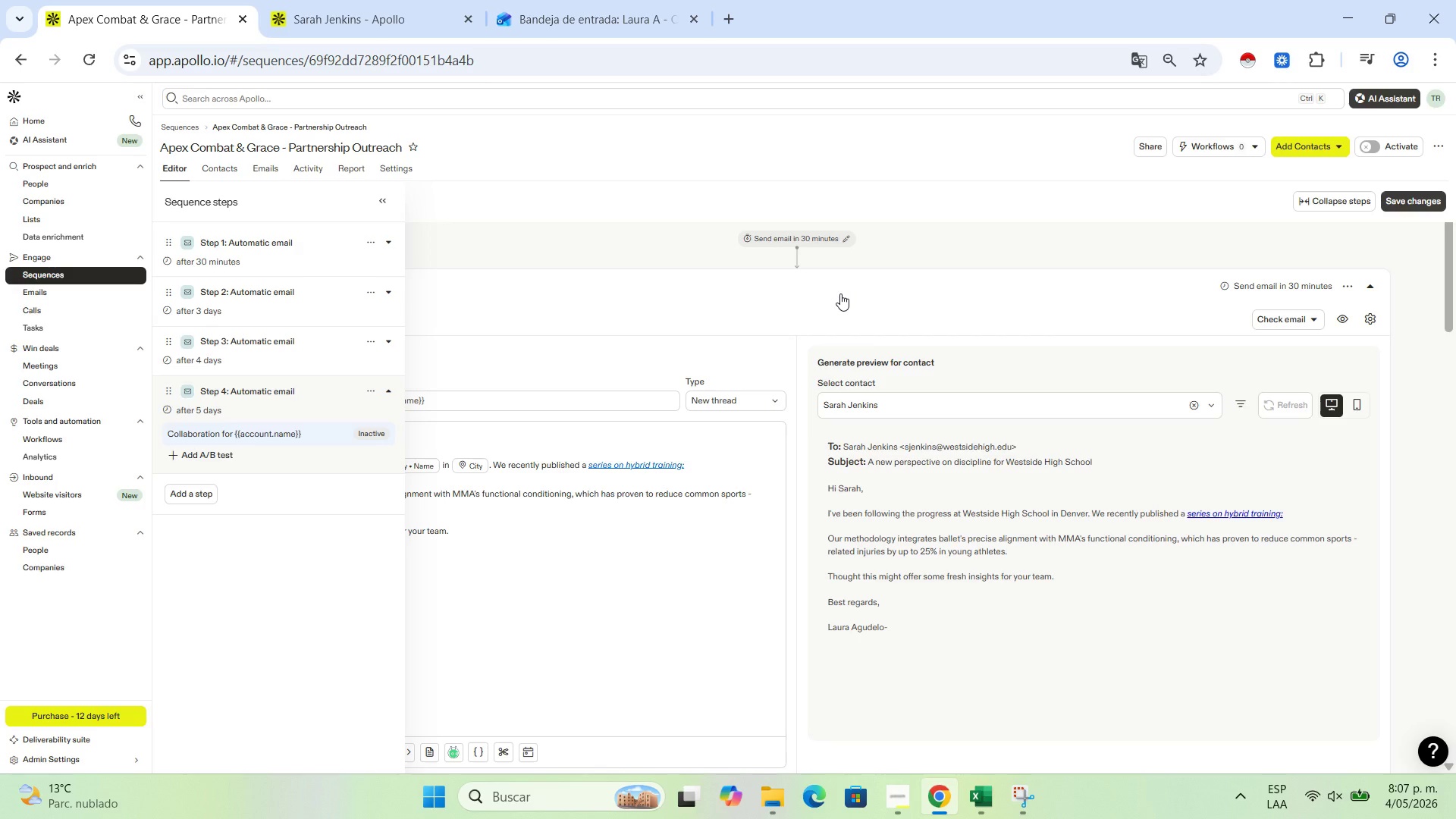 
left_click([771, 815])
 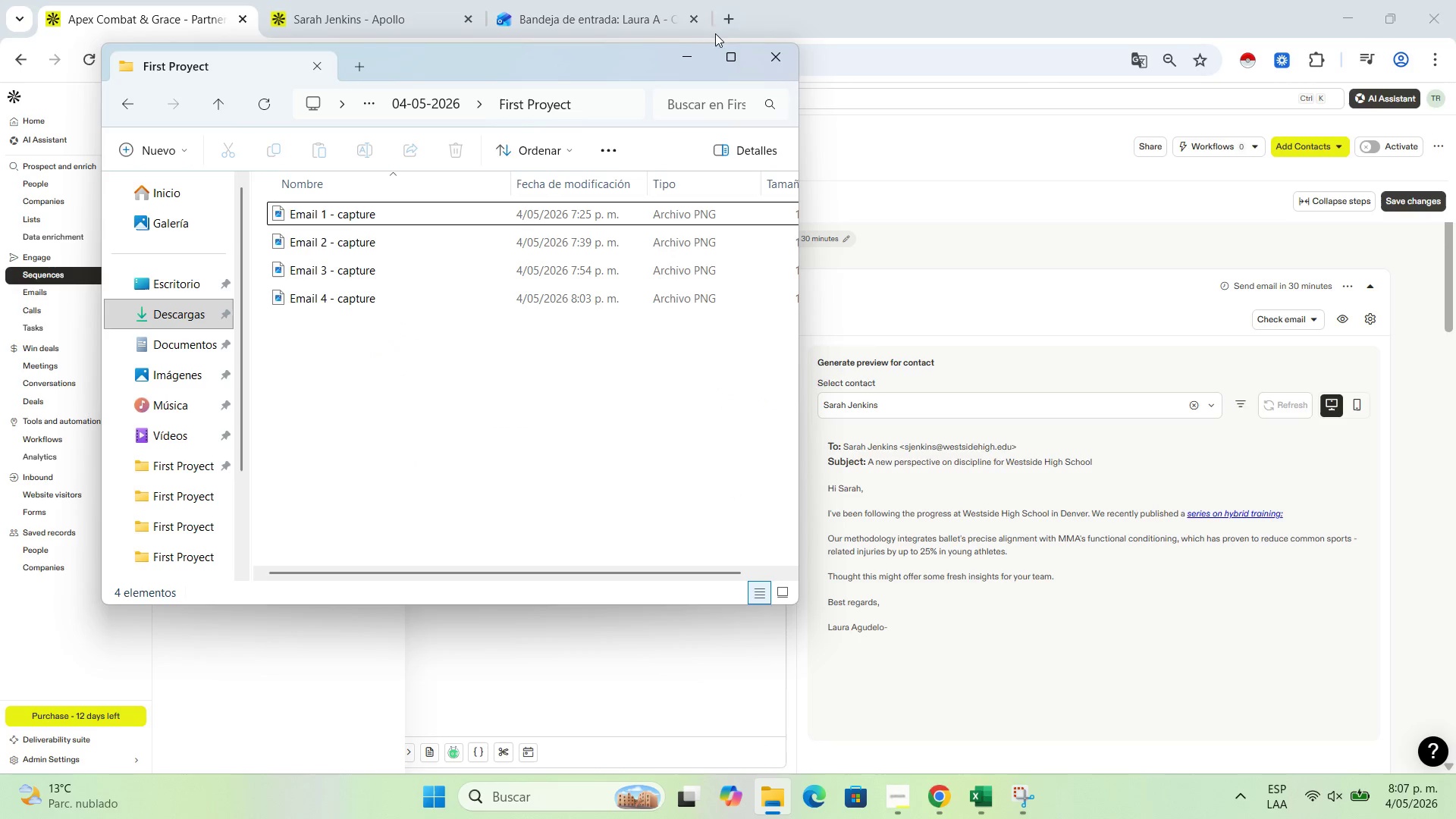 
left_click([676, 64])
 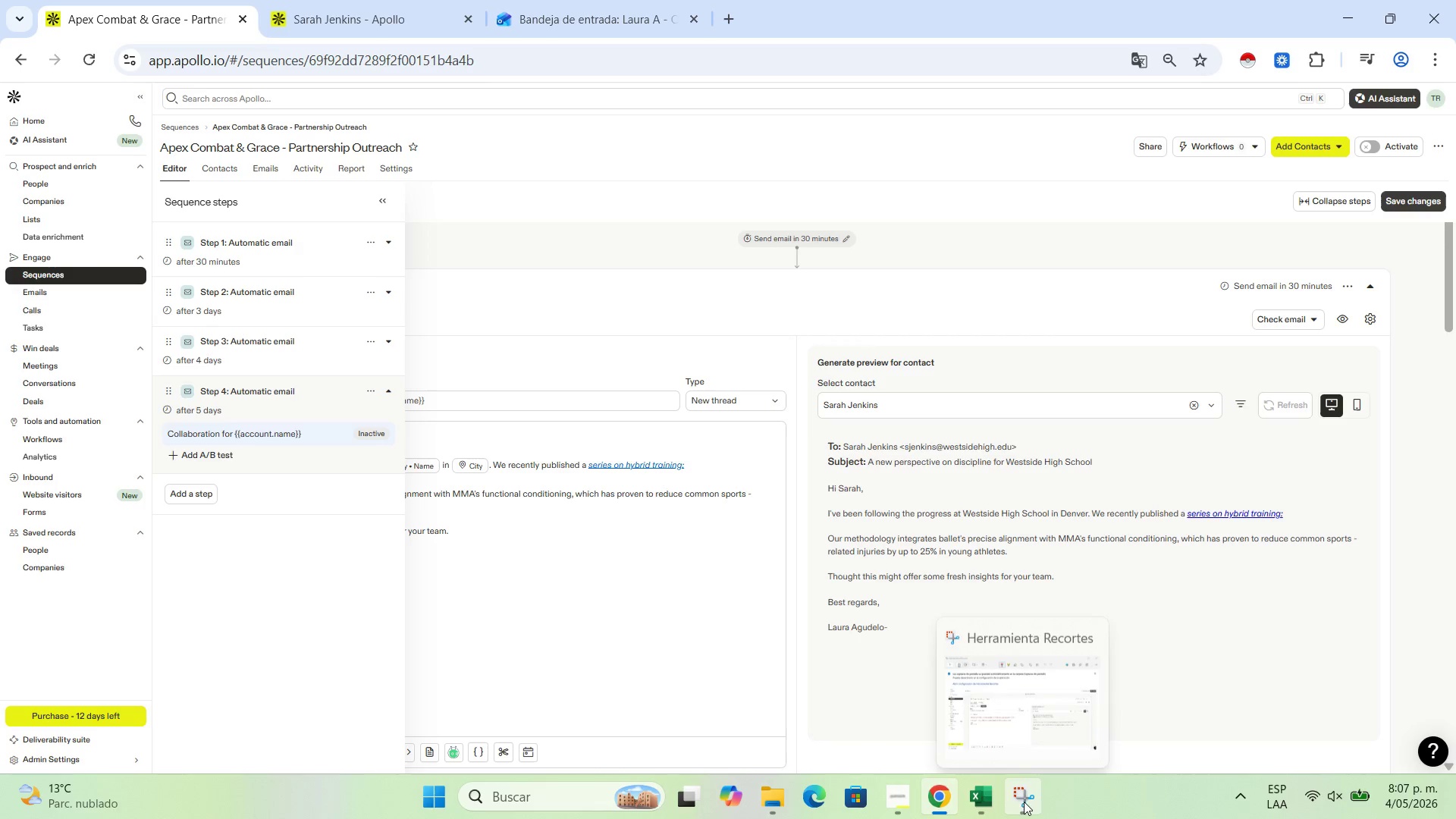 
left_click([1026, 802])
 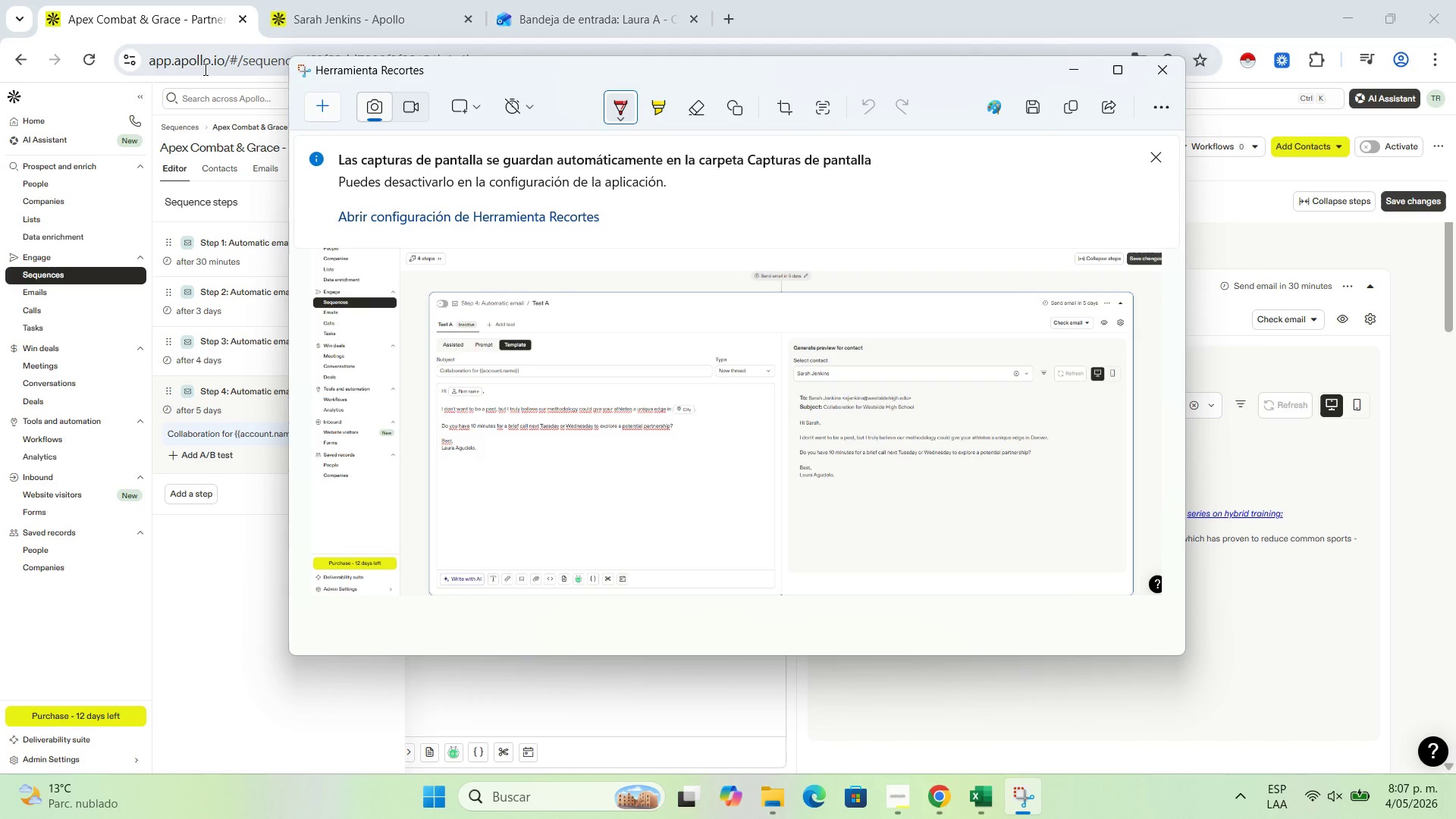 
left_click([325, 111])
 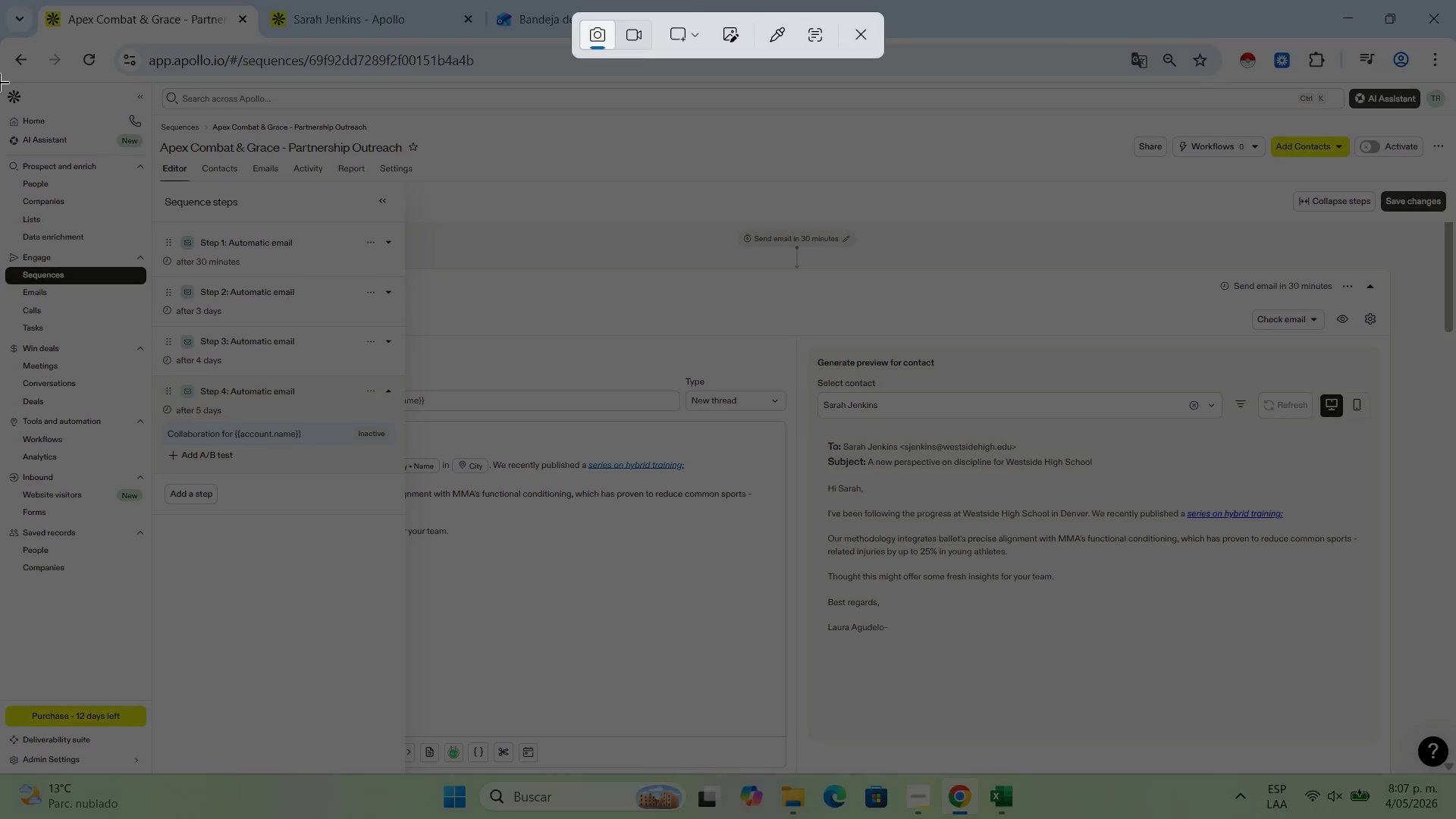 
key(Escape)
 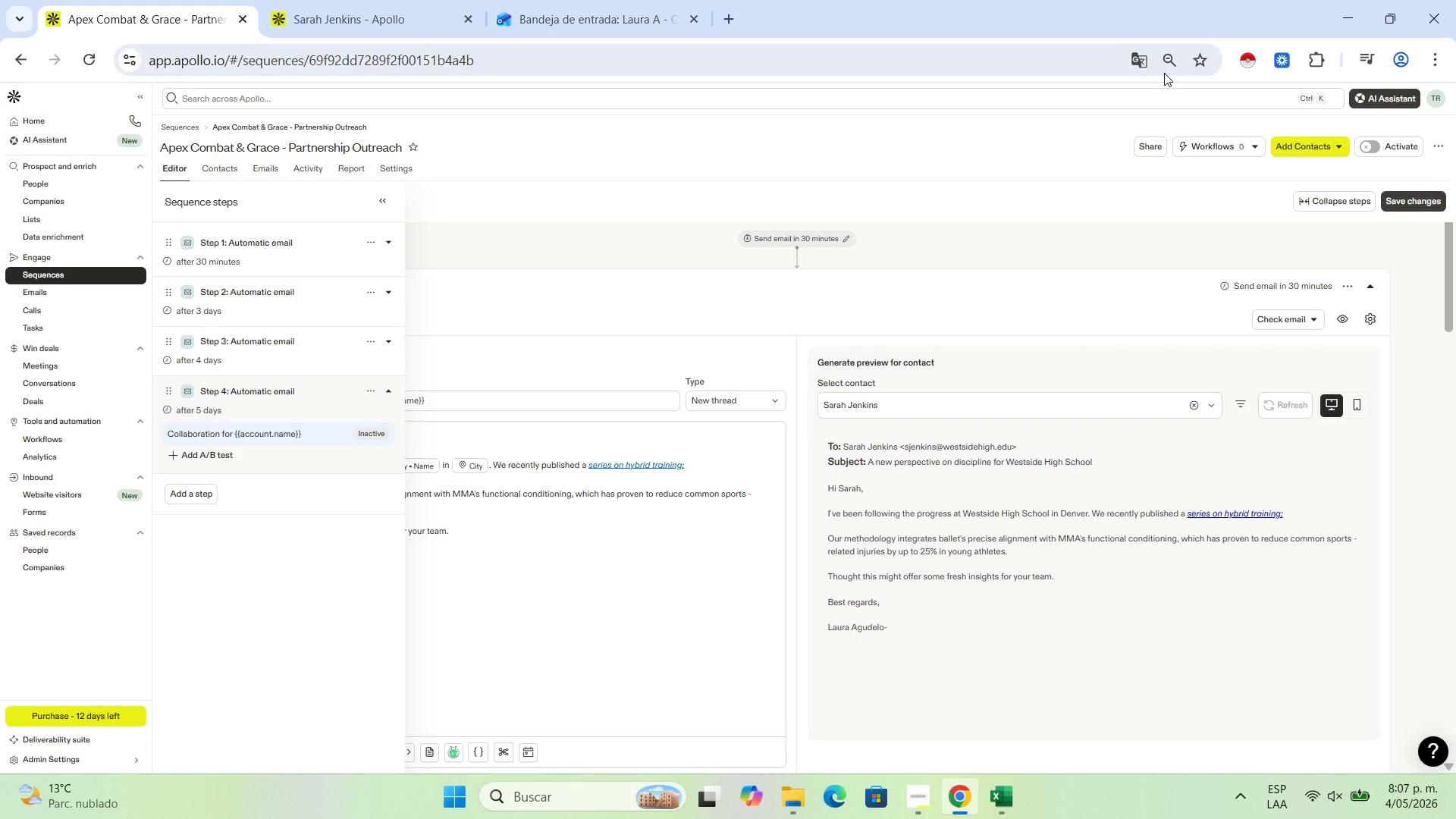 
left_click([1165, 55])
 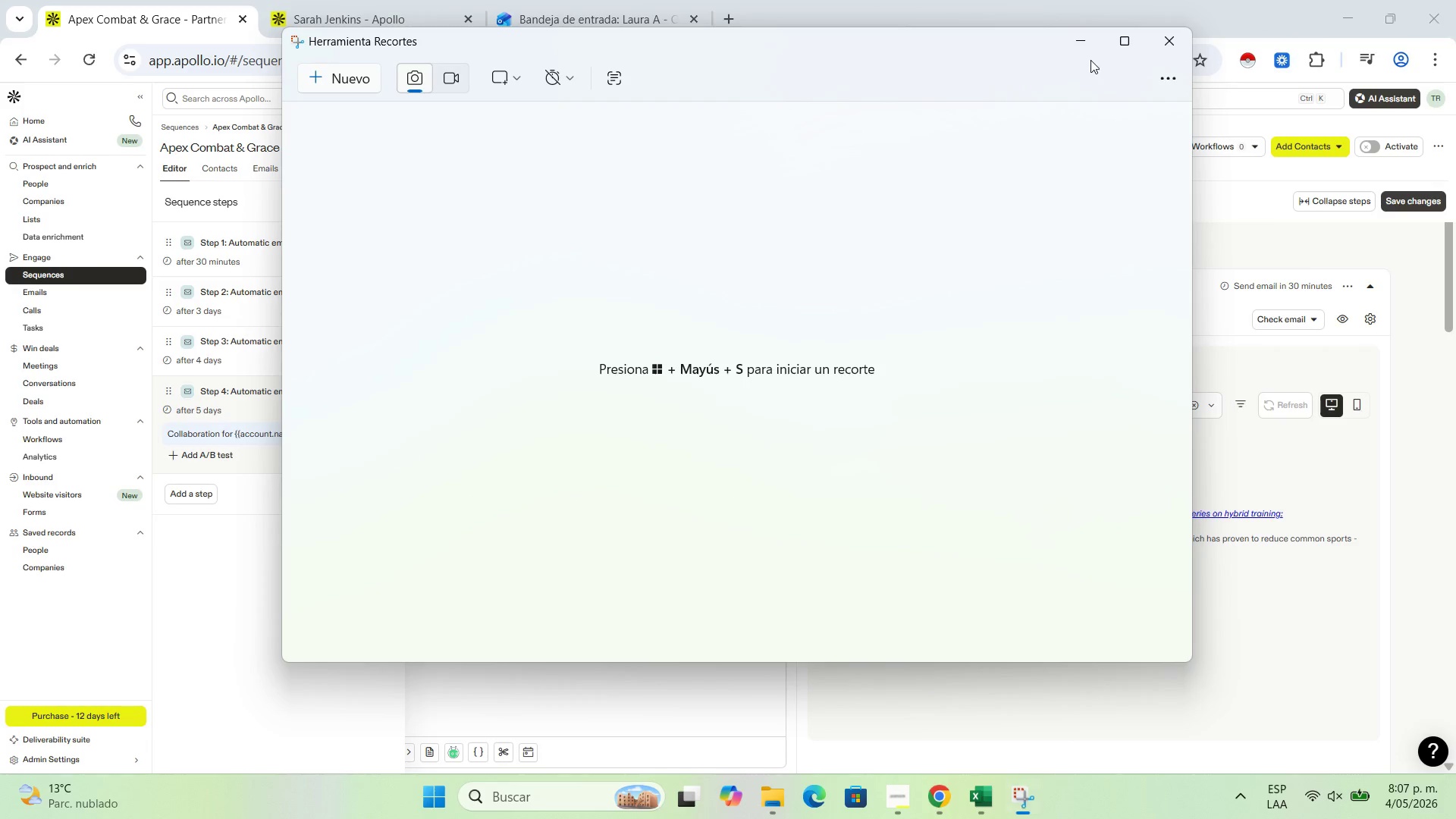 
left_click([1086, 43])
 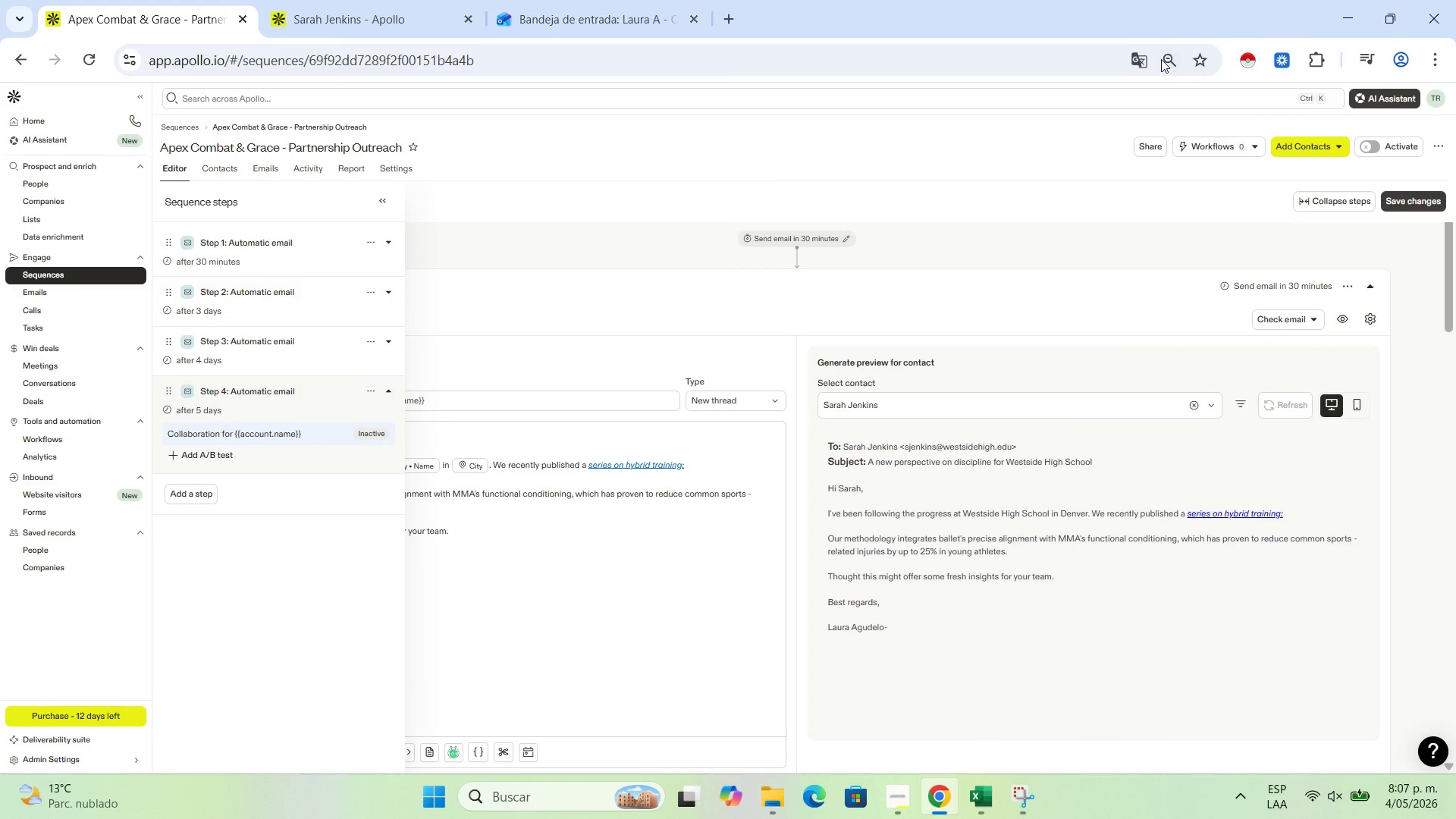 
left_click([1161, 59])
 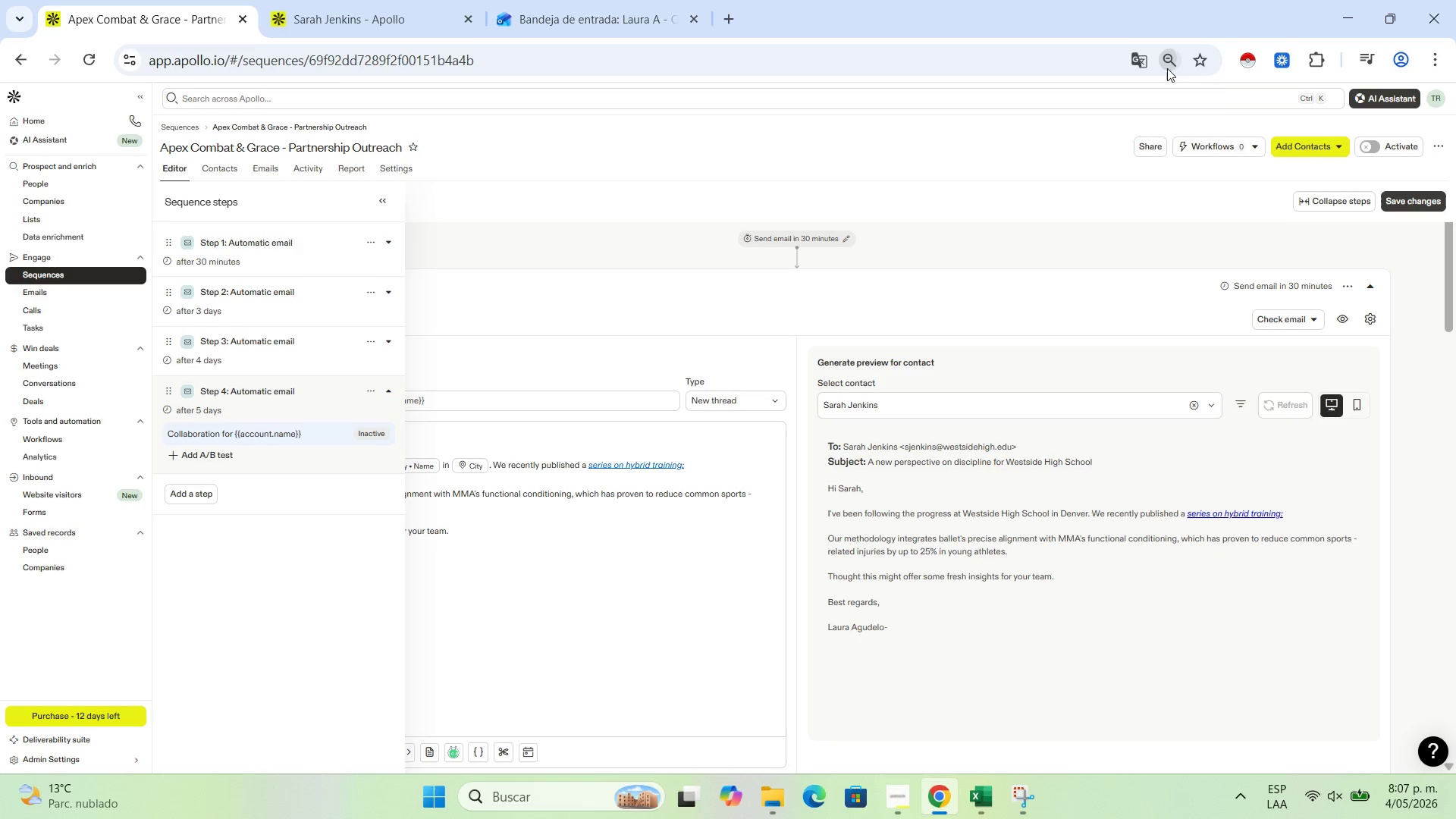 
left_click([1163, 93])
 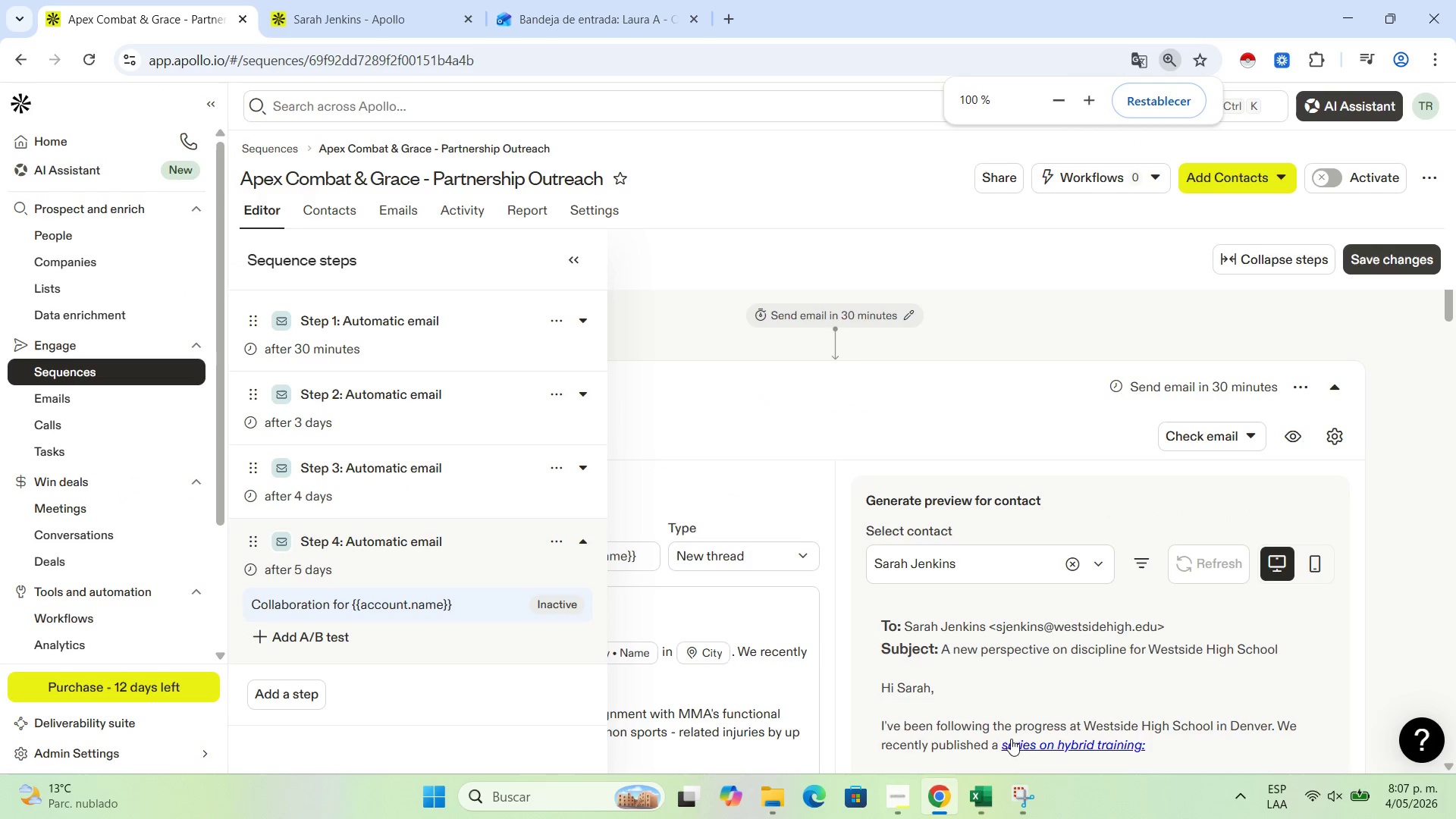 
left_click([1021, 791])
 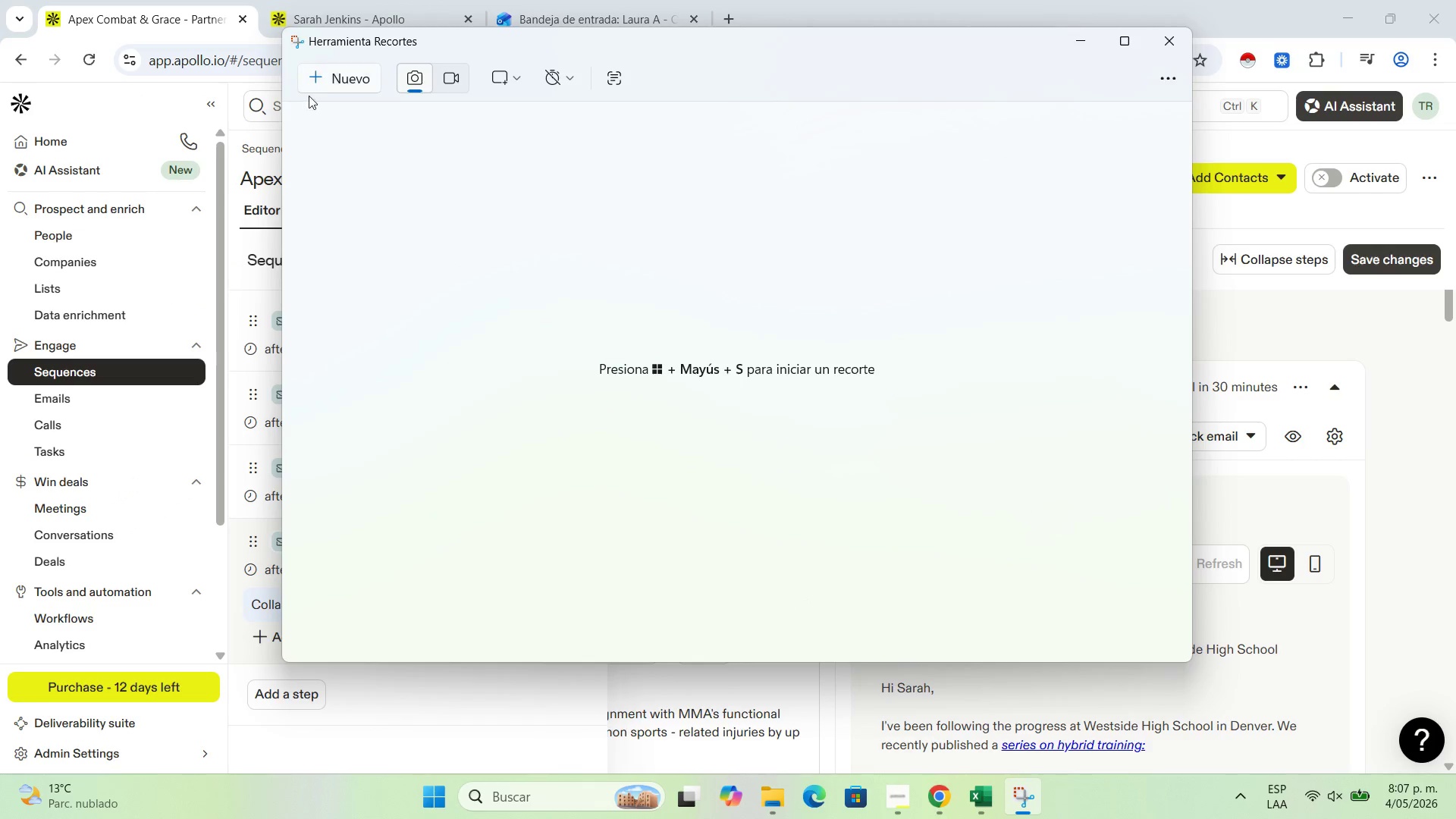 
left_click([322, 78])
 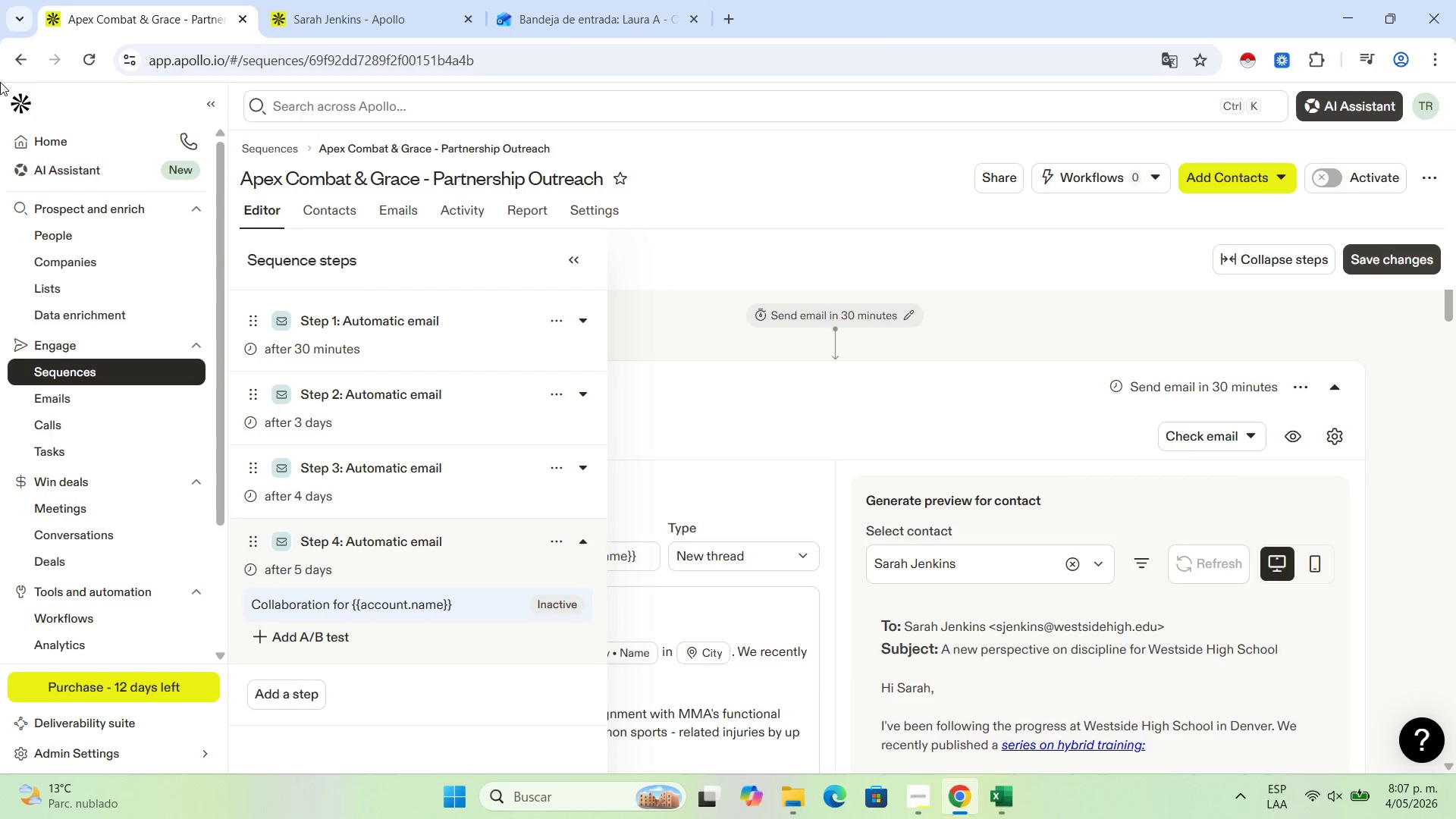 
left_click_drag(start_coordinate=[0, 83], to_coordinate=[1452, 775])